 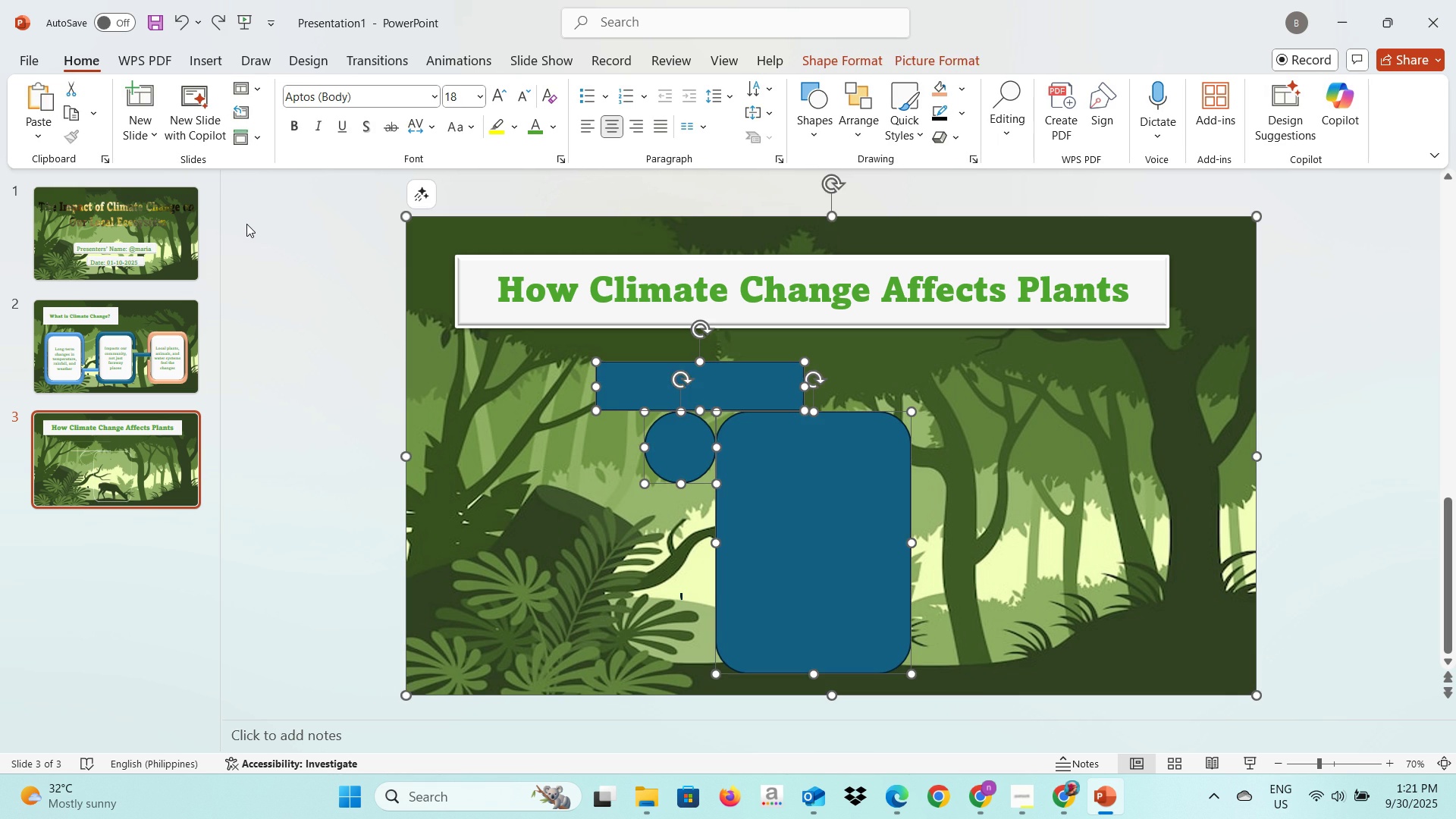 
key(Control+Z)
 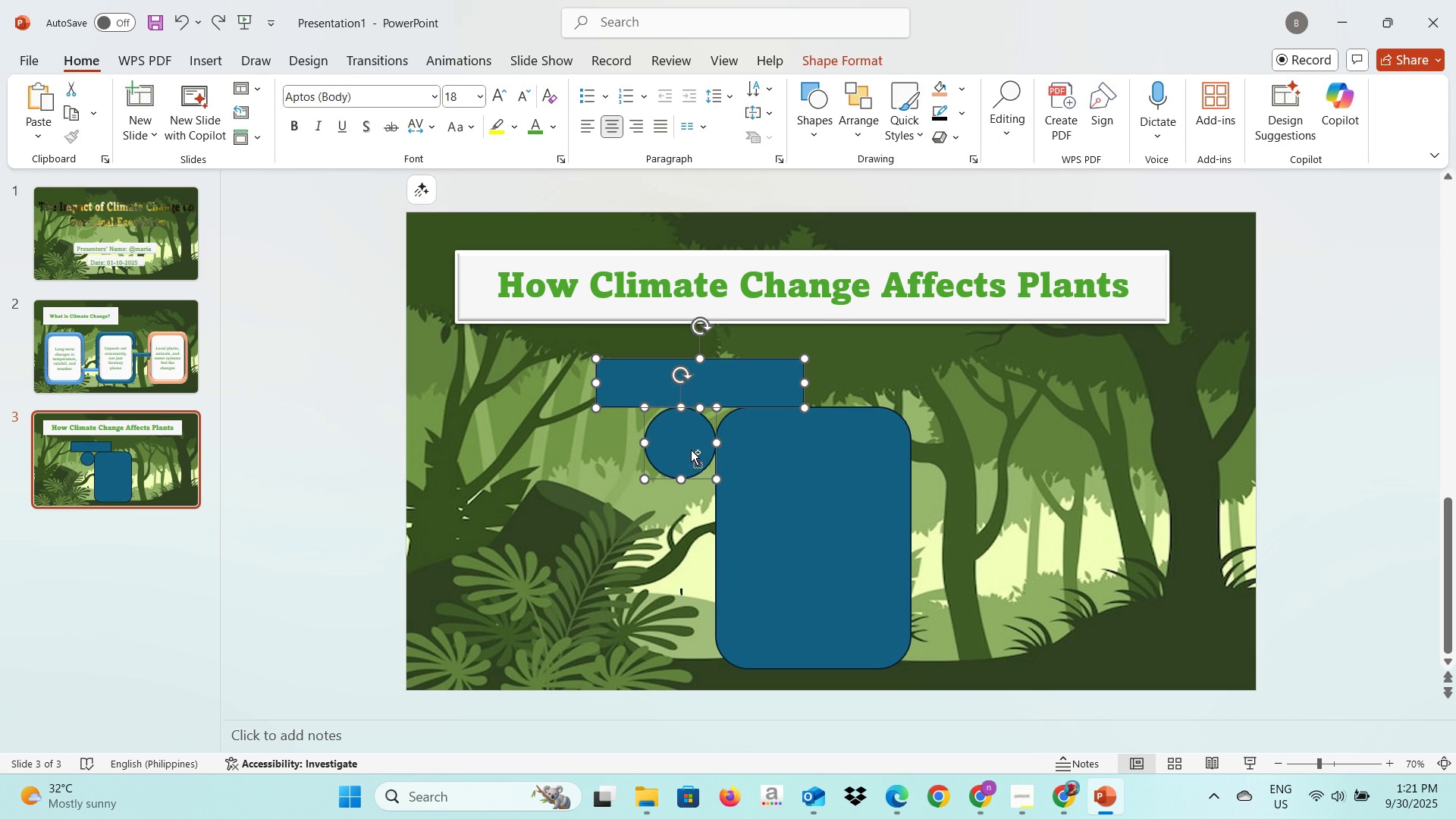 
double_click([790, 477])
 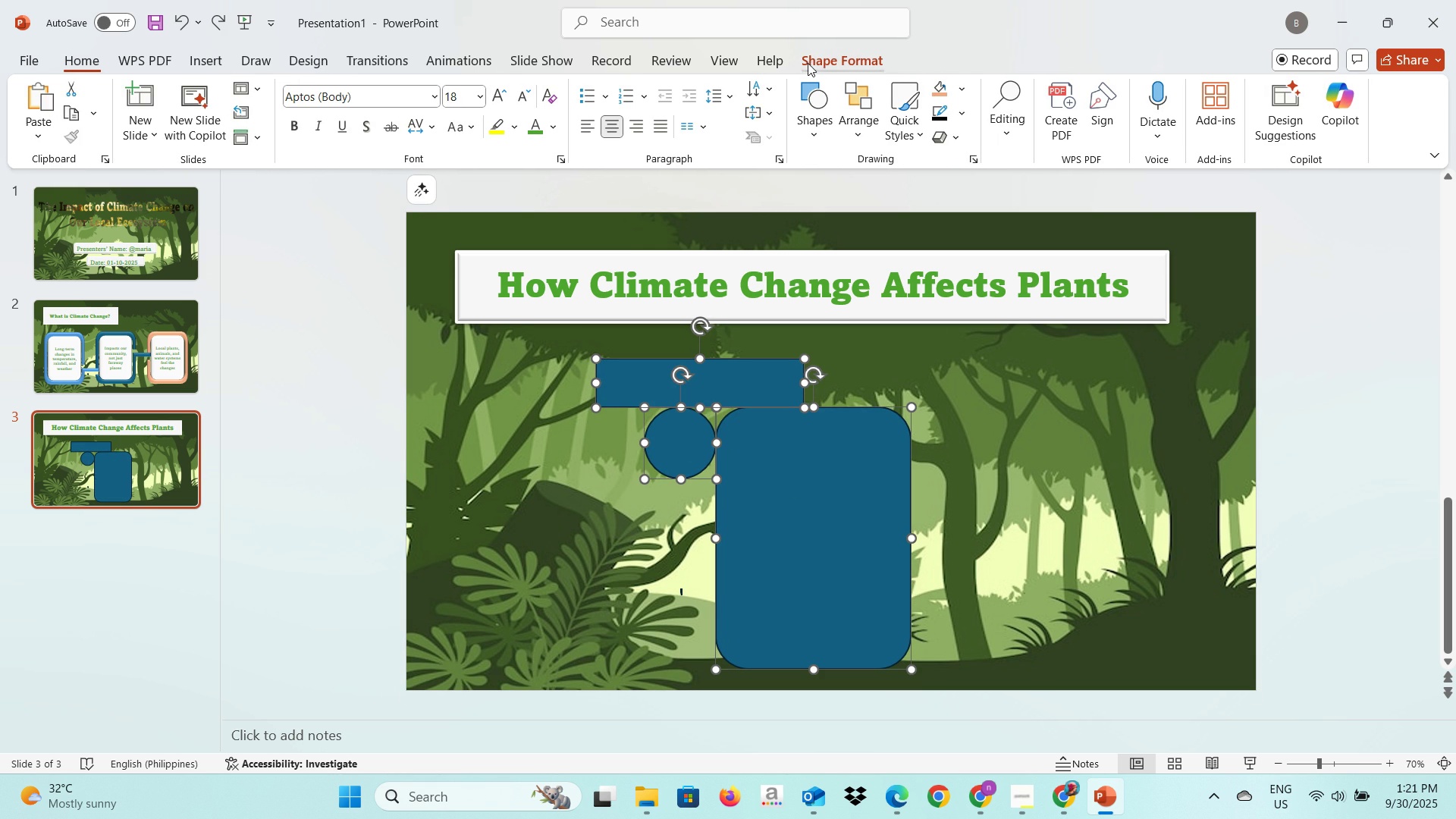 
left_click([808, 63])
 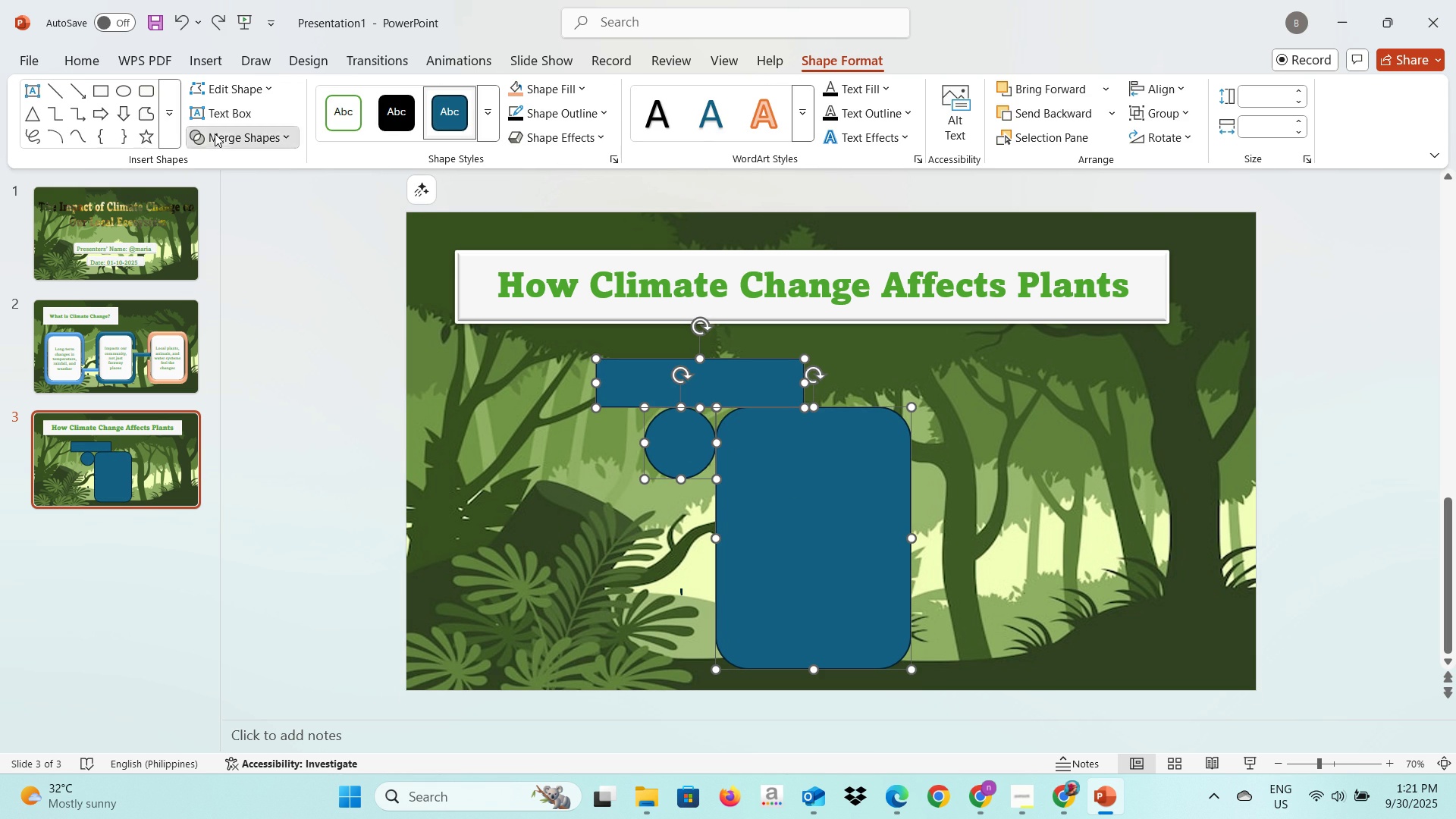 
left_click([215, 133])
 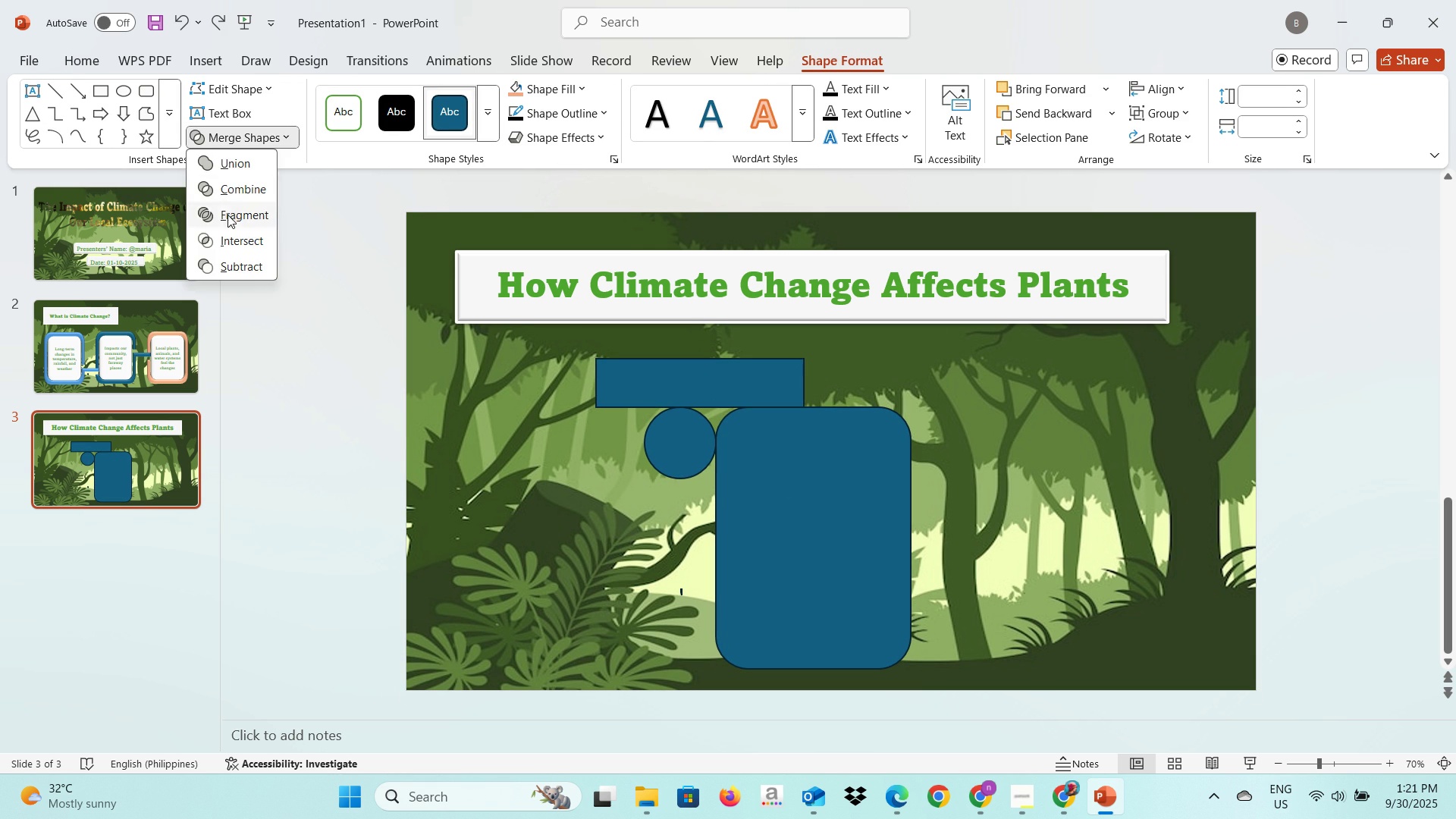 
left_click([228, 215])
 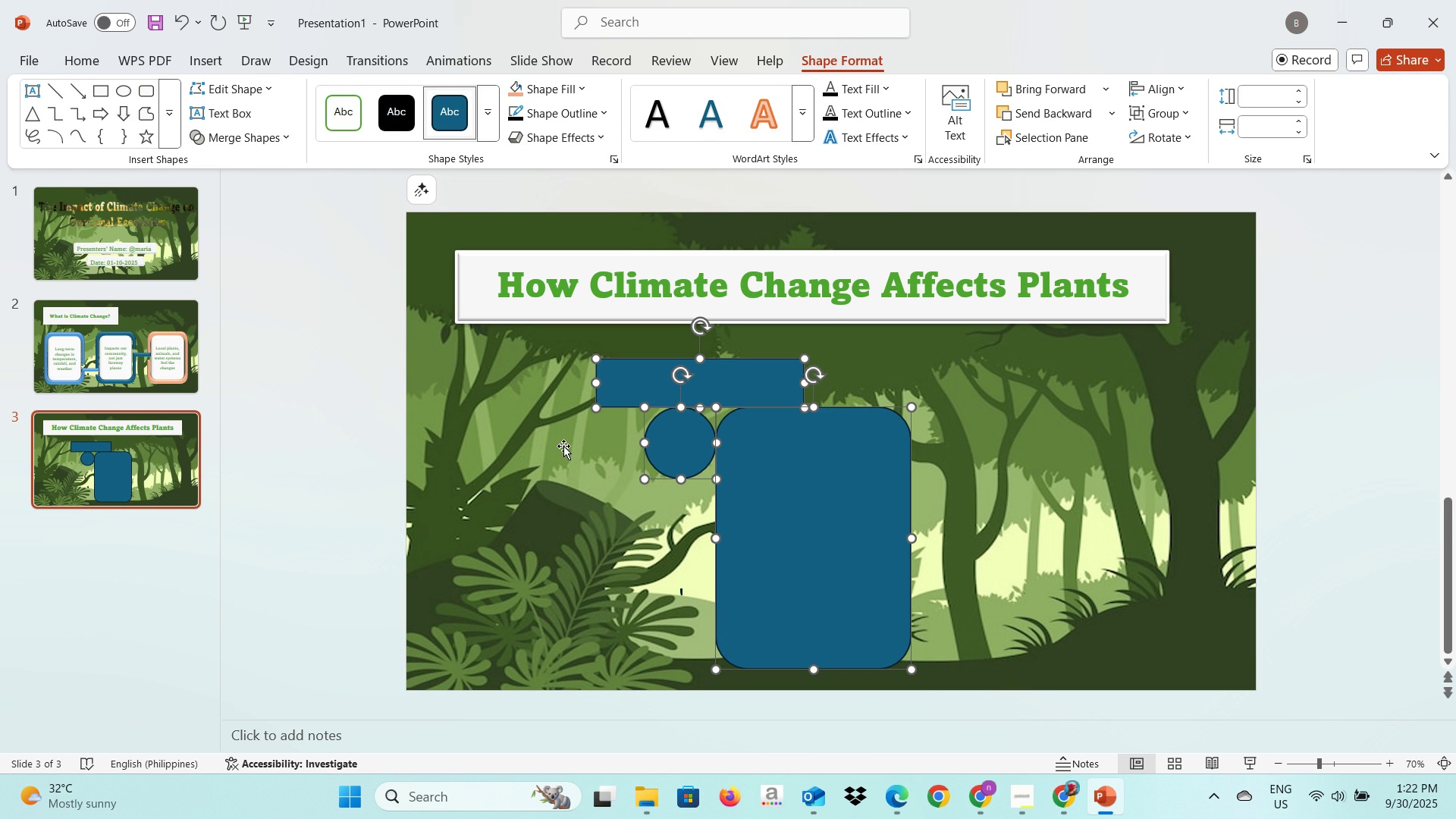 
wait(5.95)
 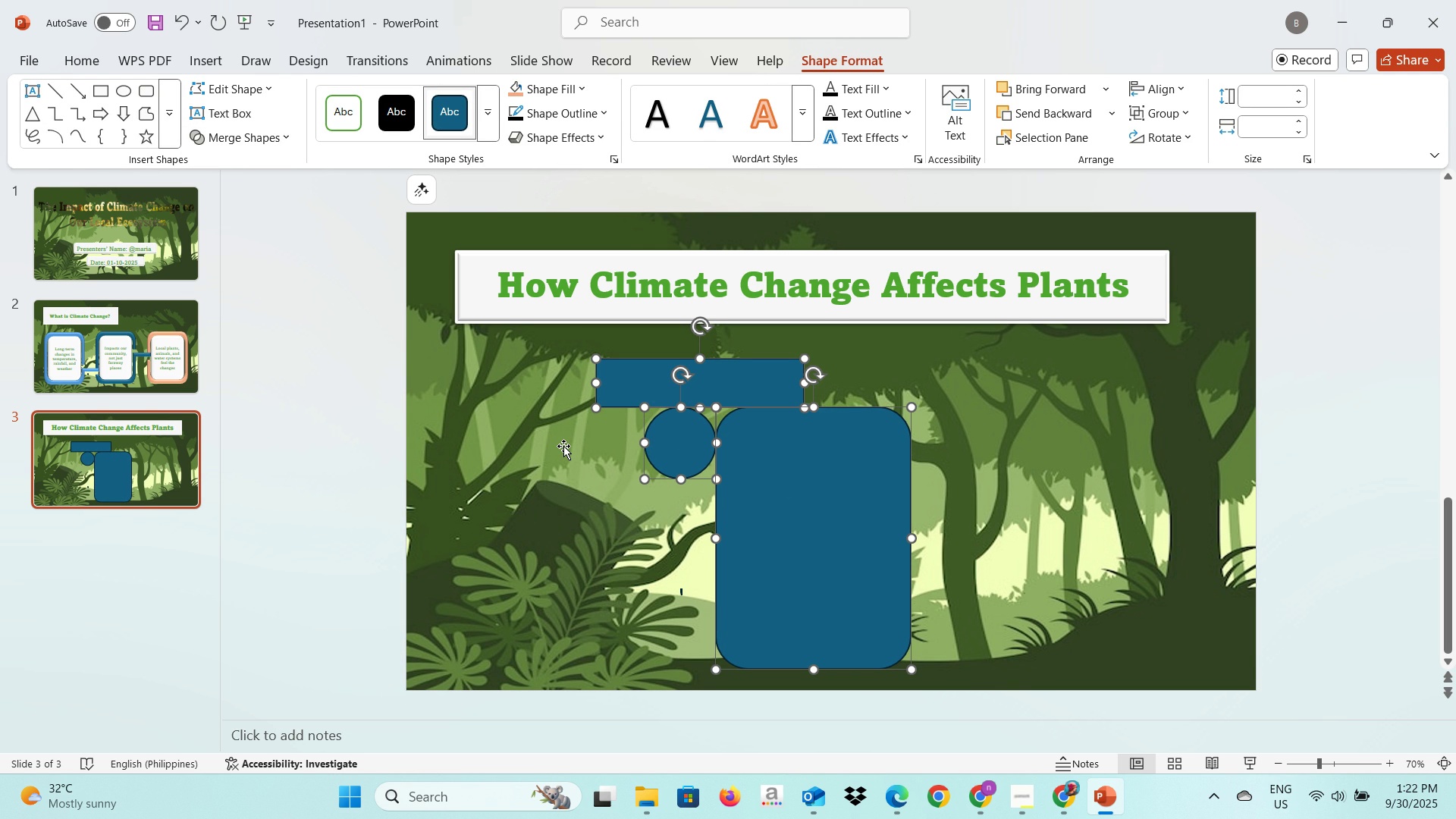 
left_click([522, 472])
 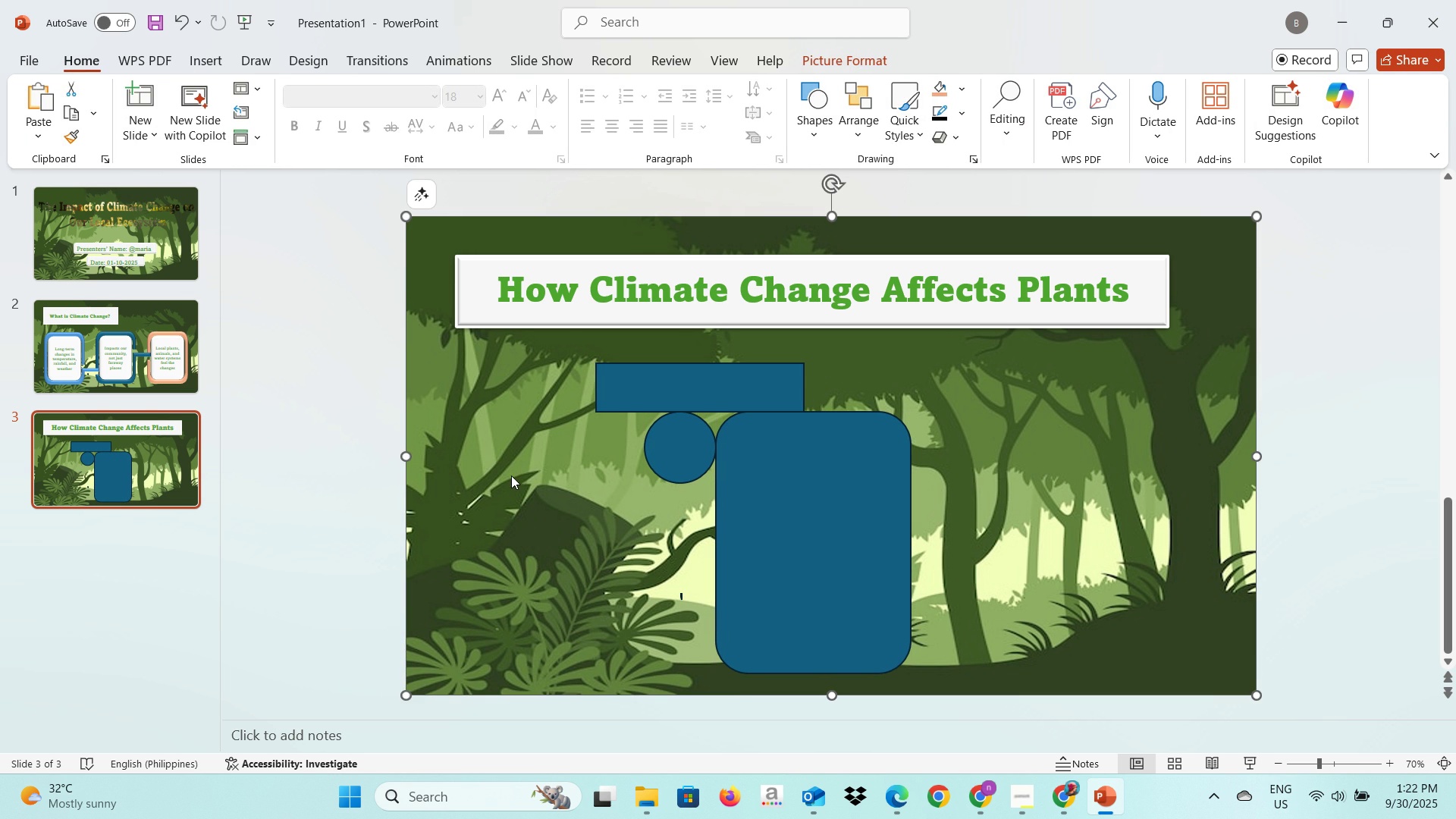 
key(Backspace)
 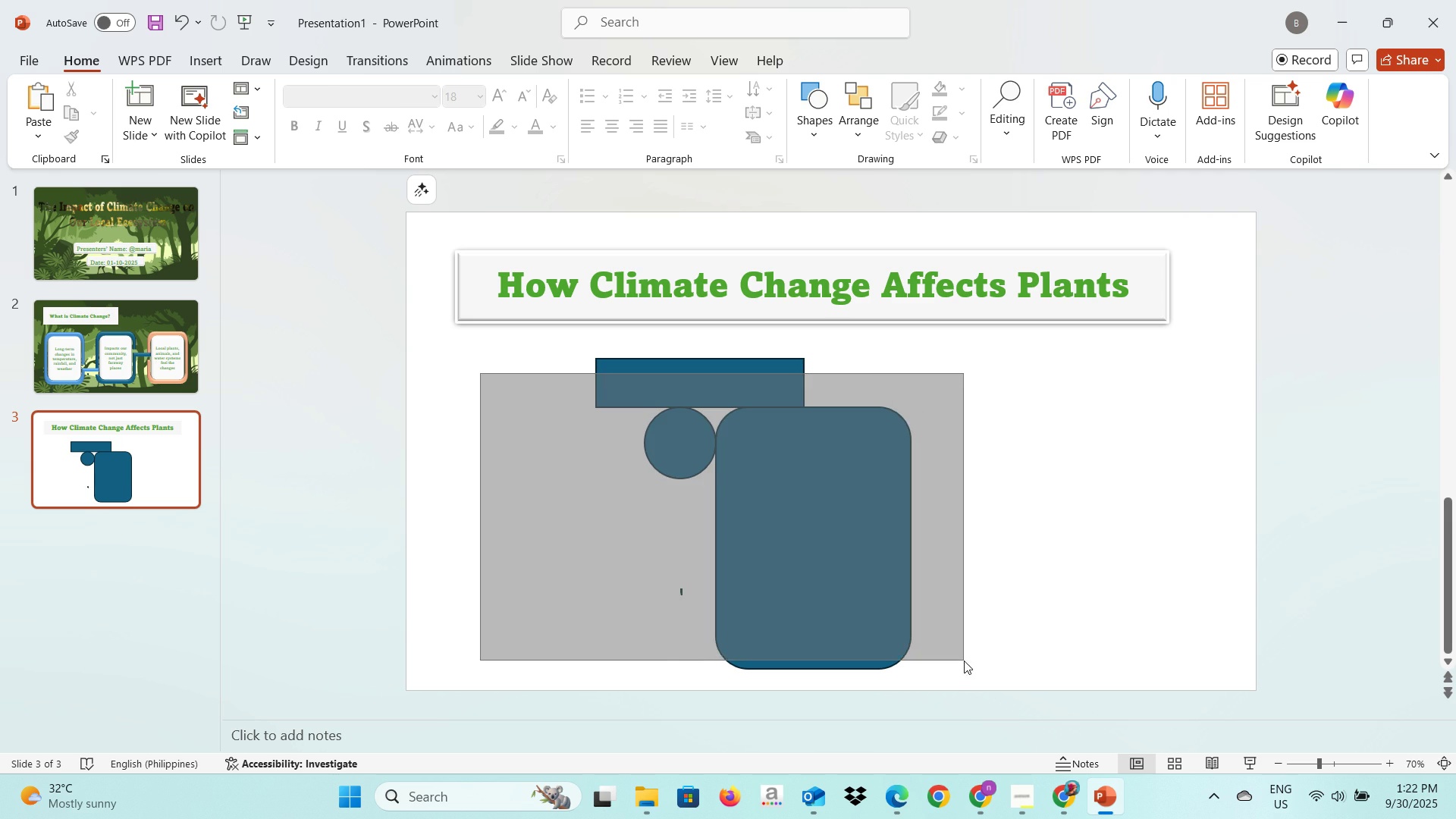 
wait(8.18)
 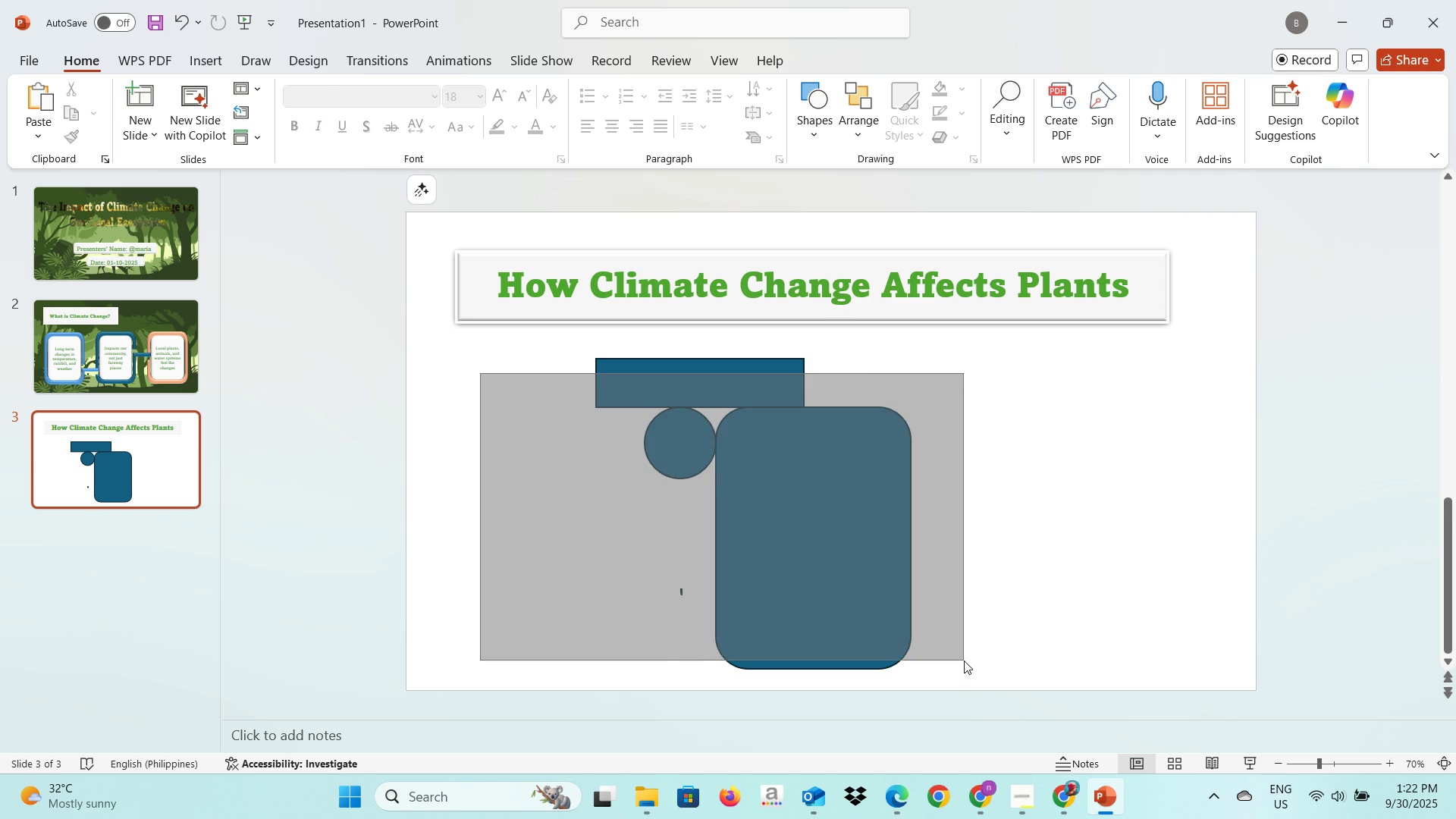 
left_click([912, 460])
 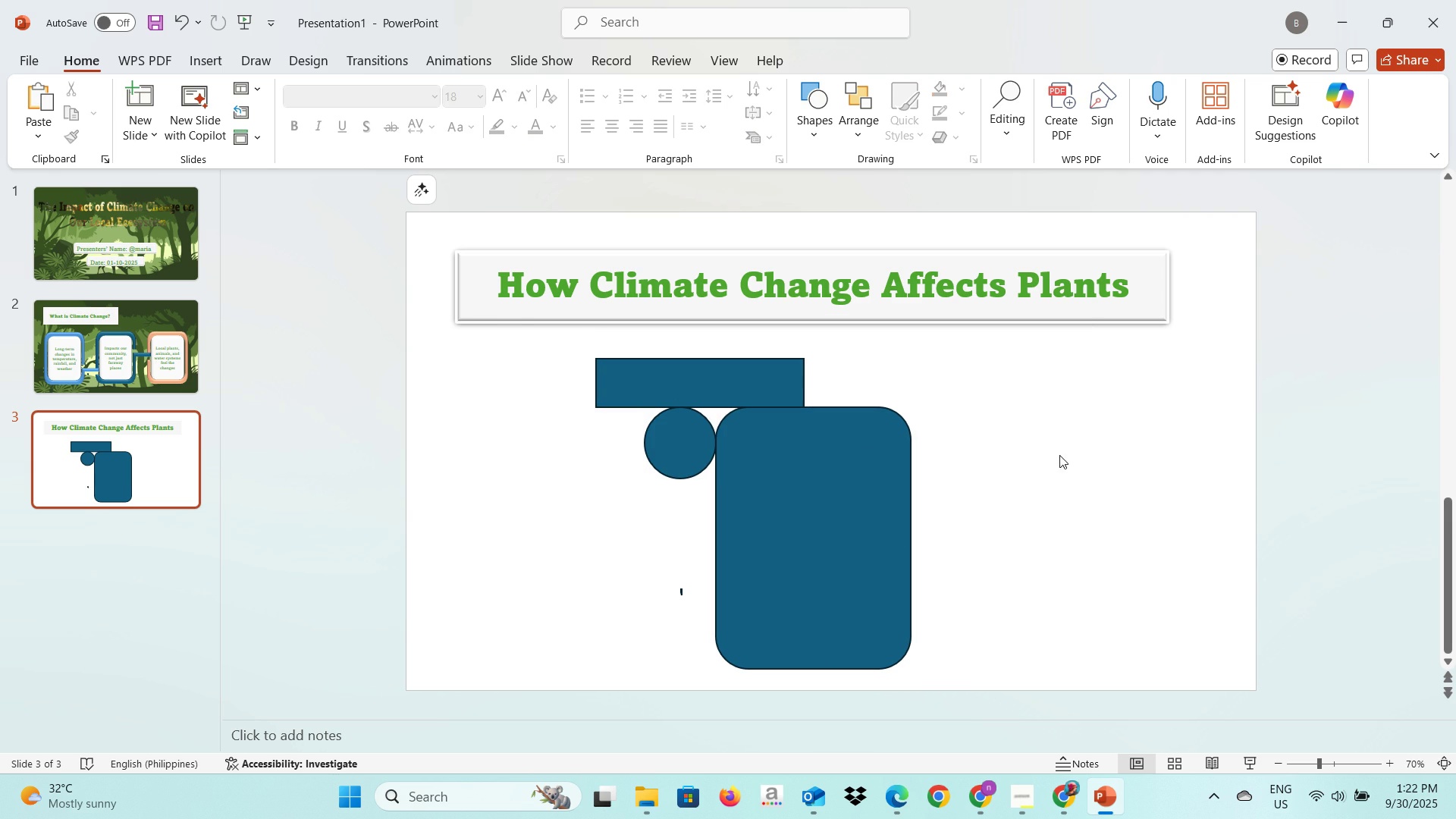 
left_click([1059, 455])
 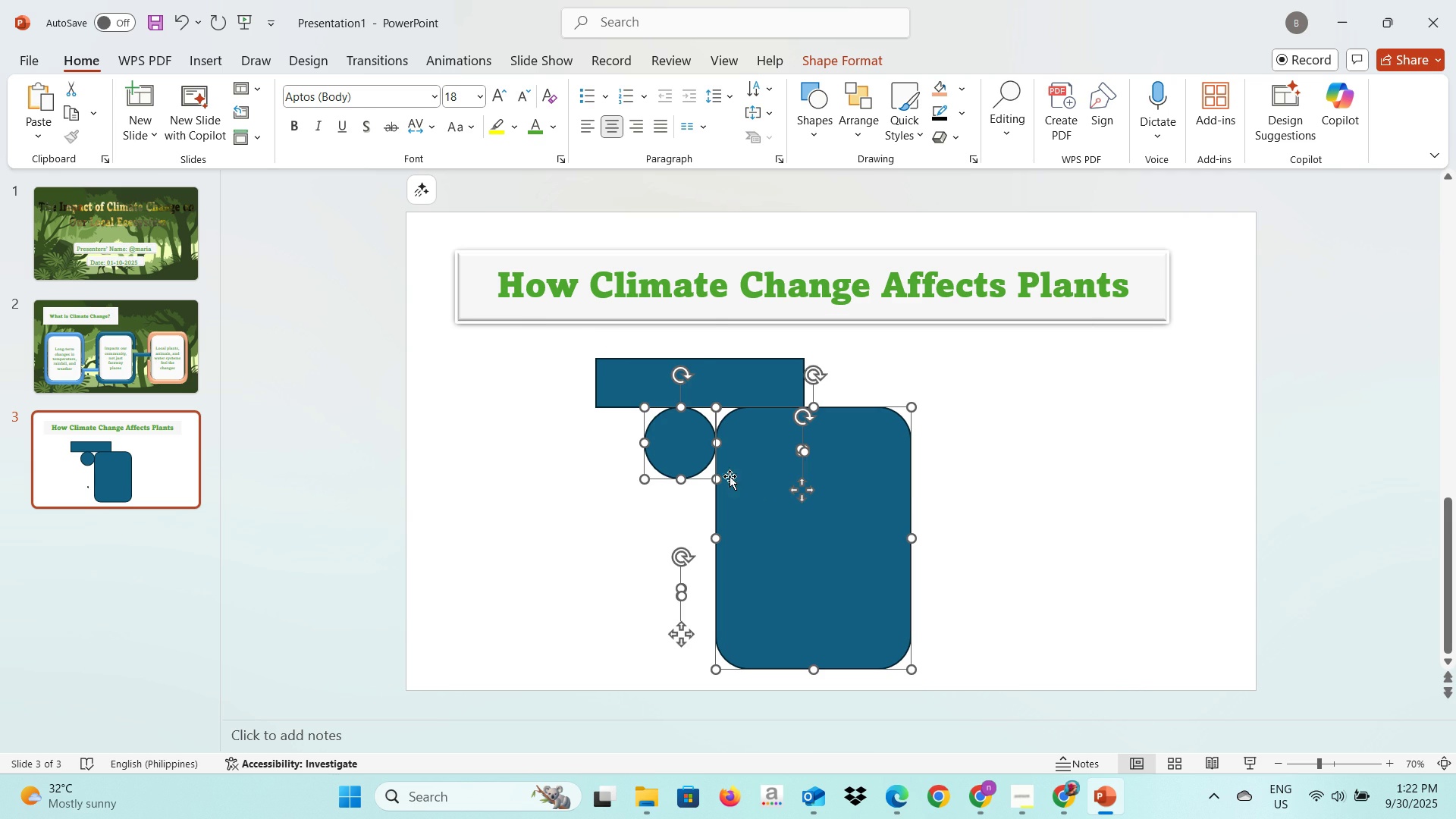 
wait(6.39)
 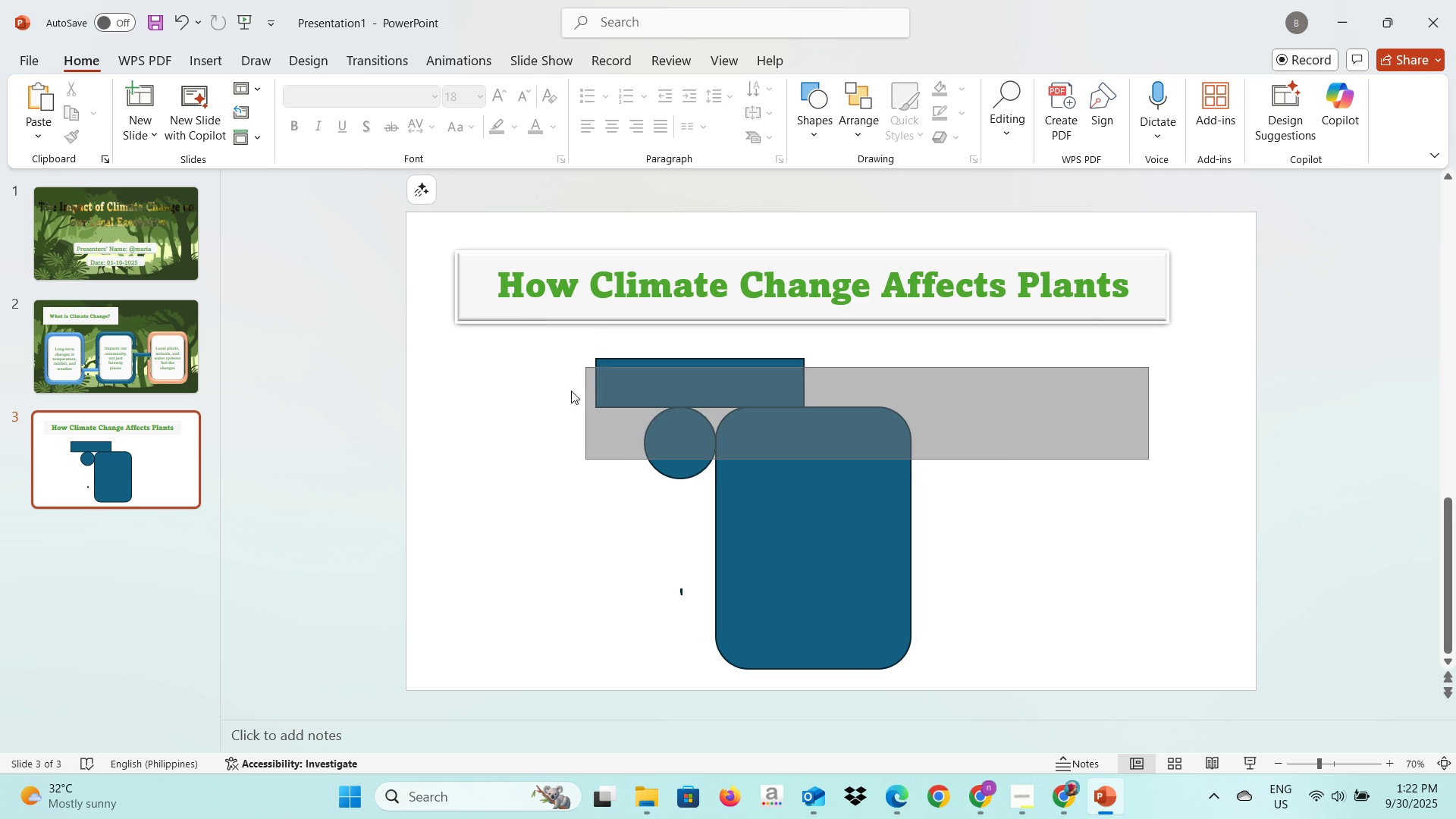 
left_click([714, 444])